 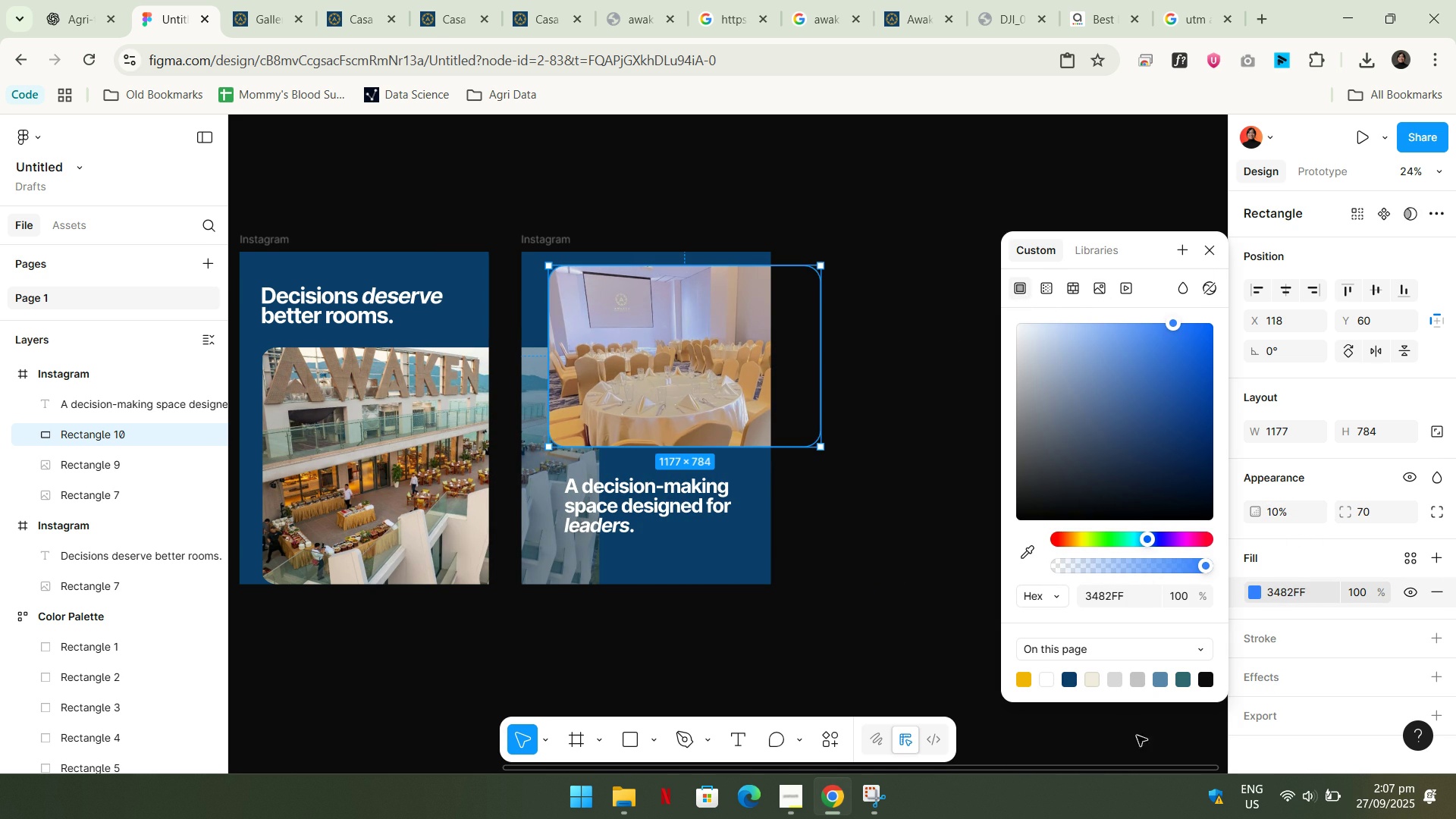 
left_click([1179, 677])
 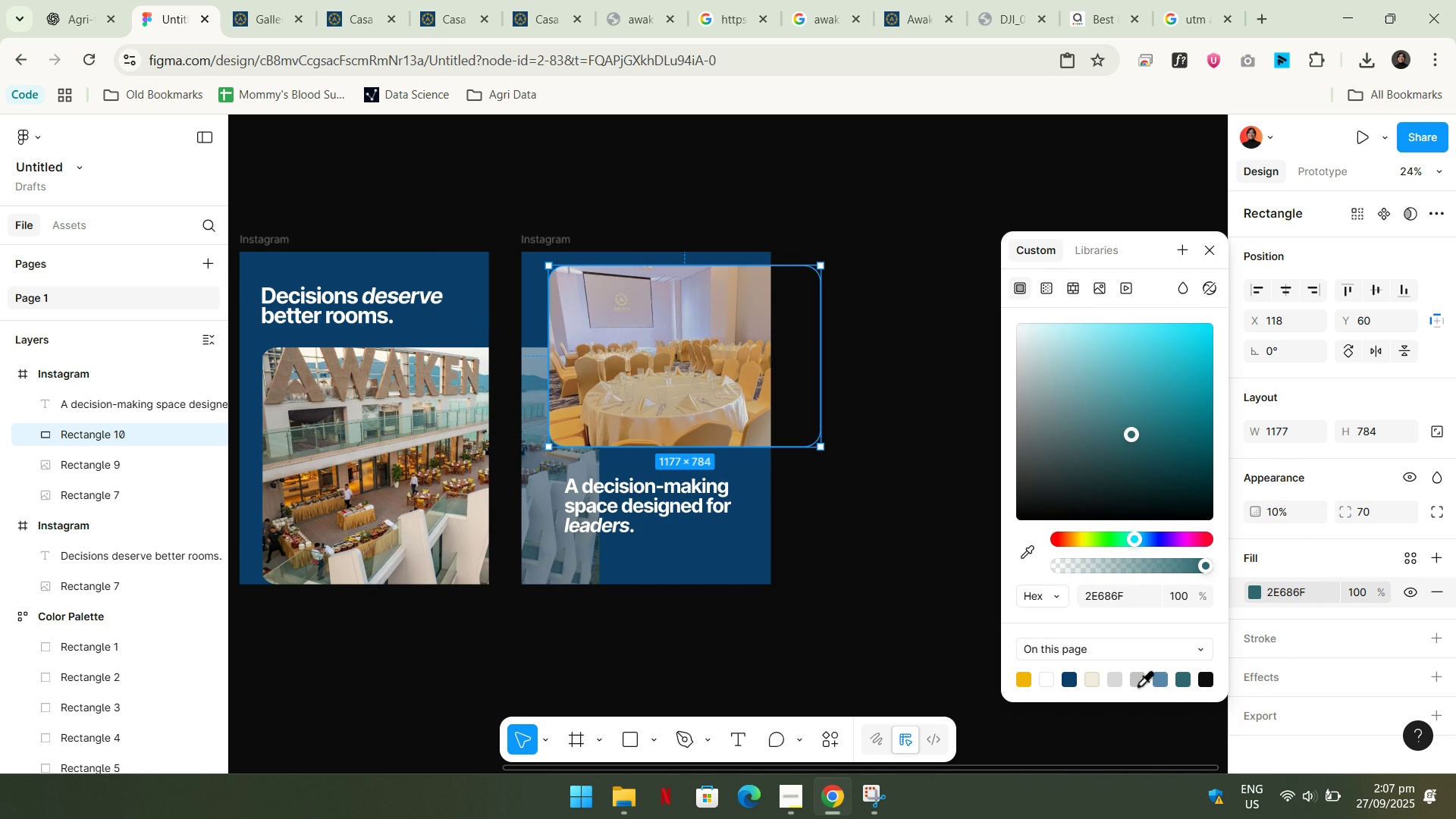 
left_click([1161, 680])
 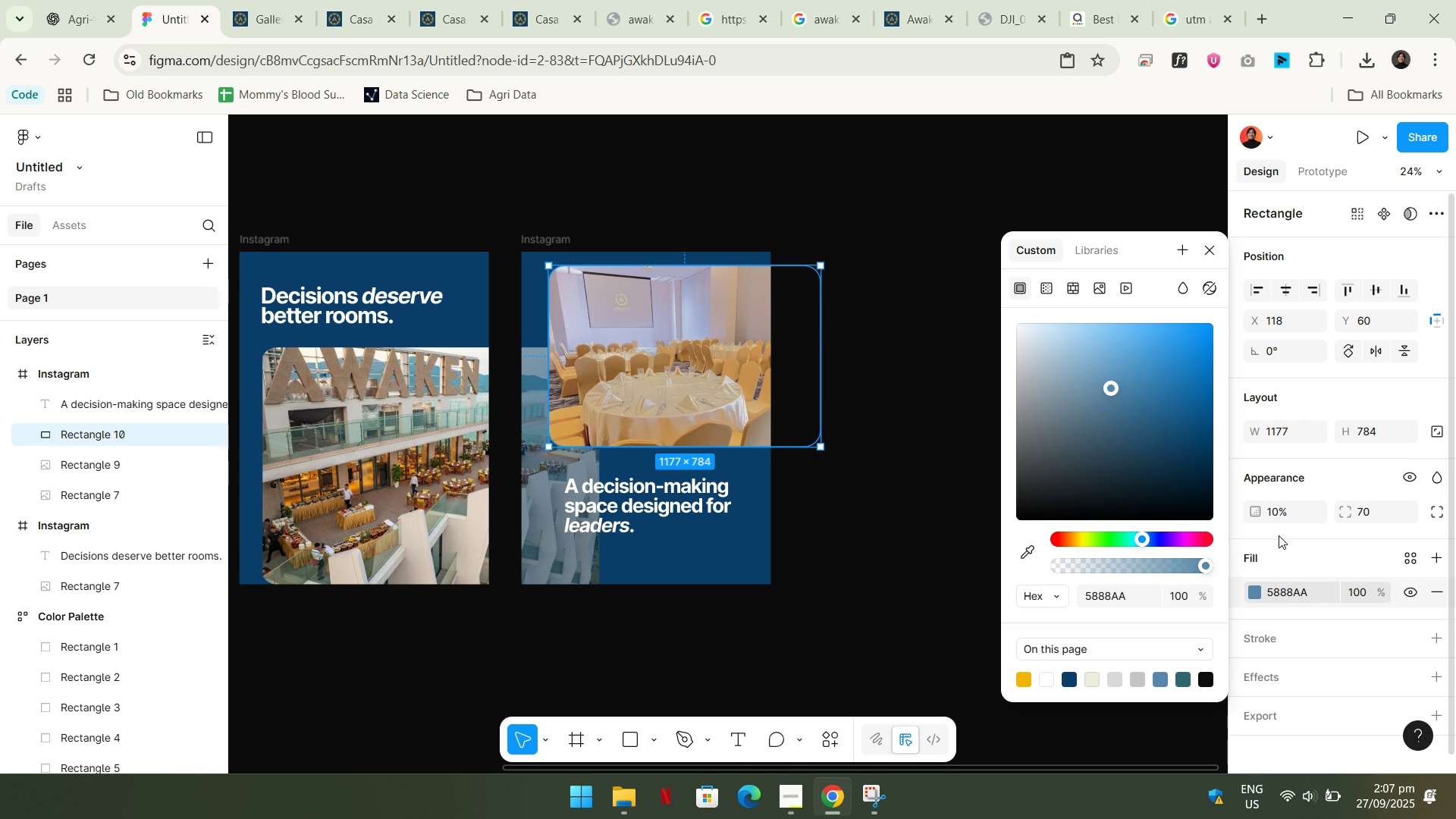 
left_click([1287, 513])
 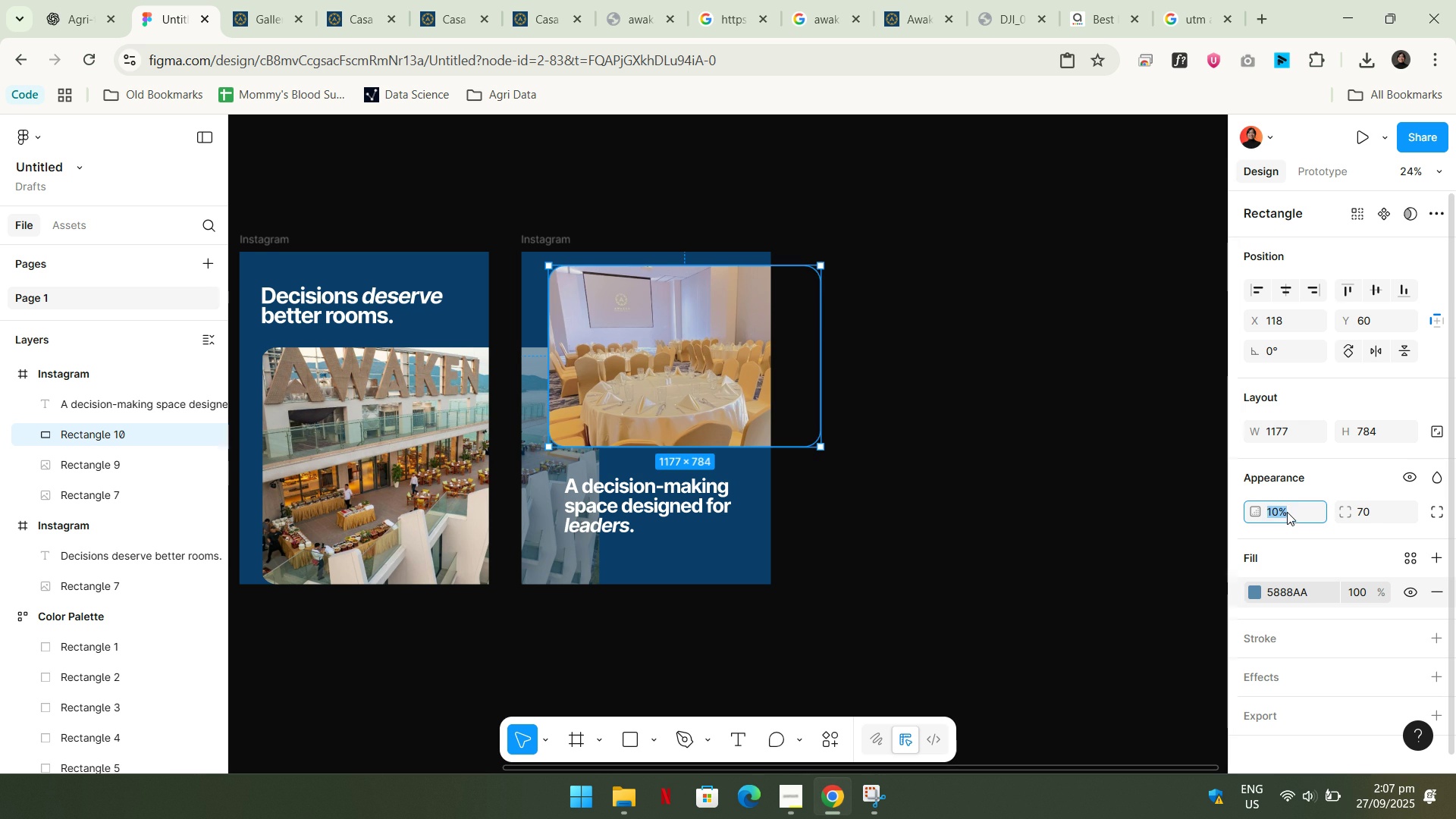 
key(Numpad5)
 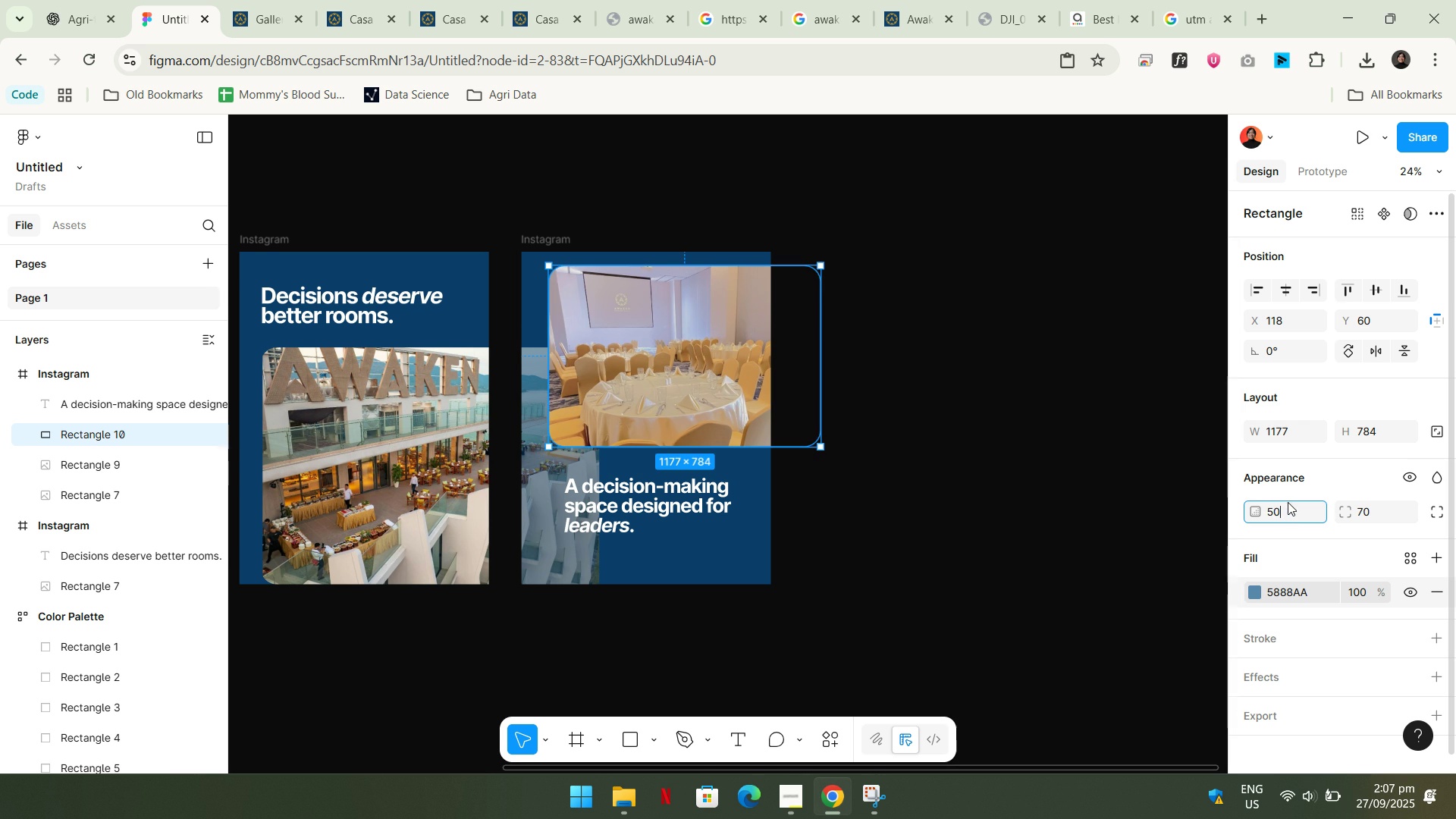 
key(Numpad0)
 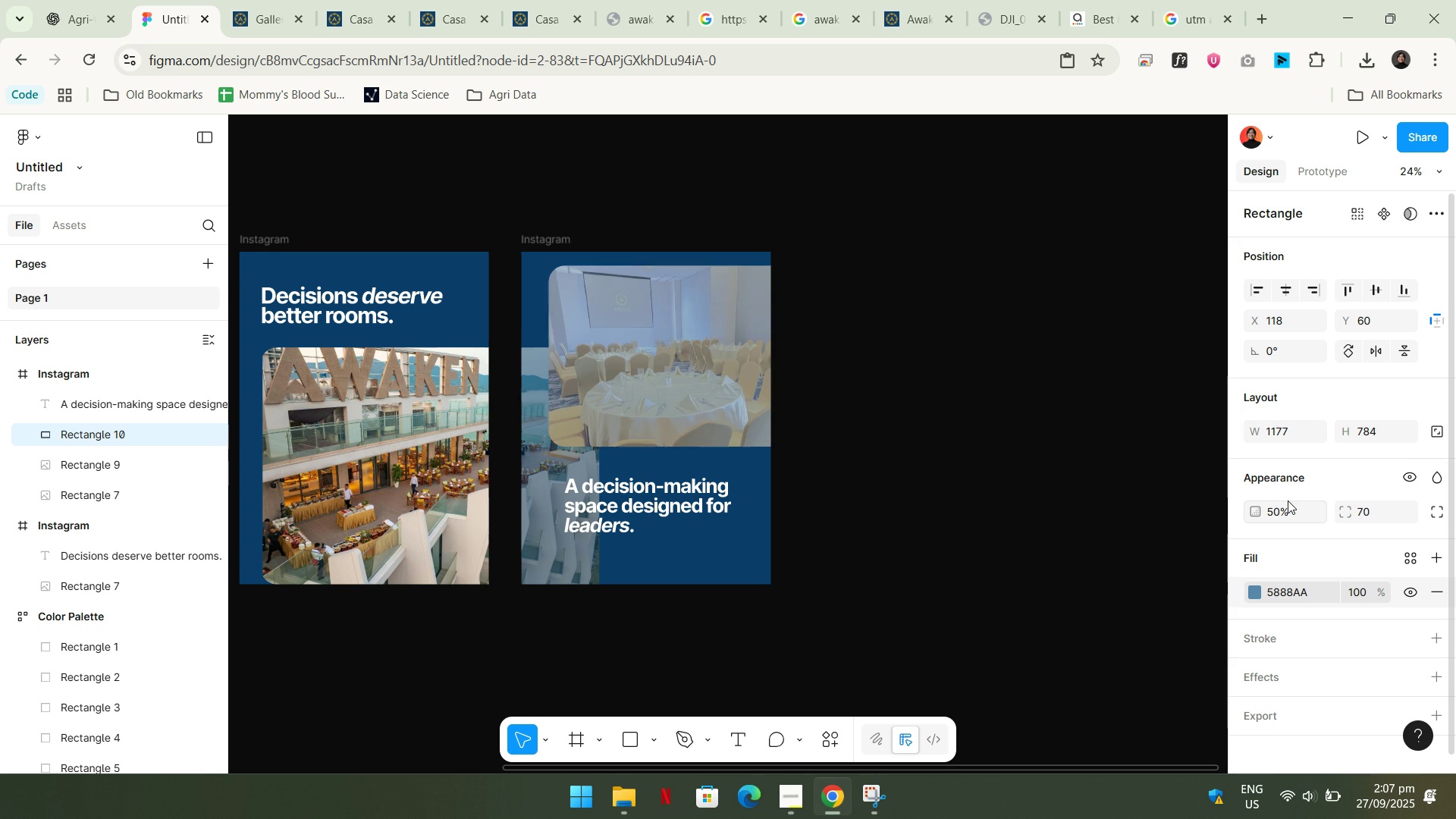 
key(NumpadEnter)
 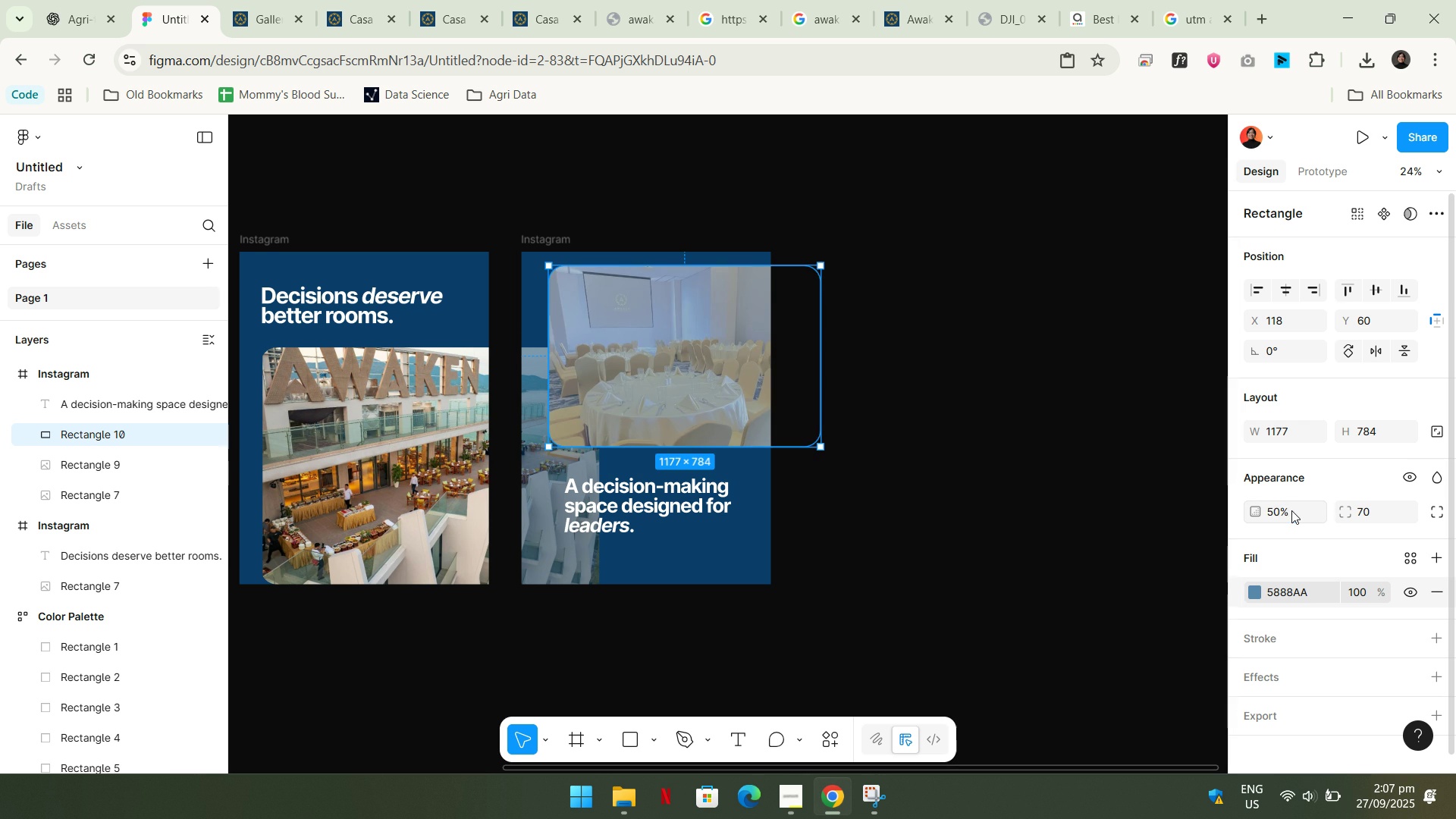 
double_click([1292, 510])
 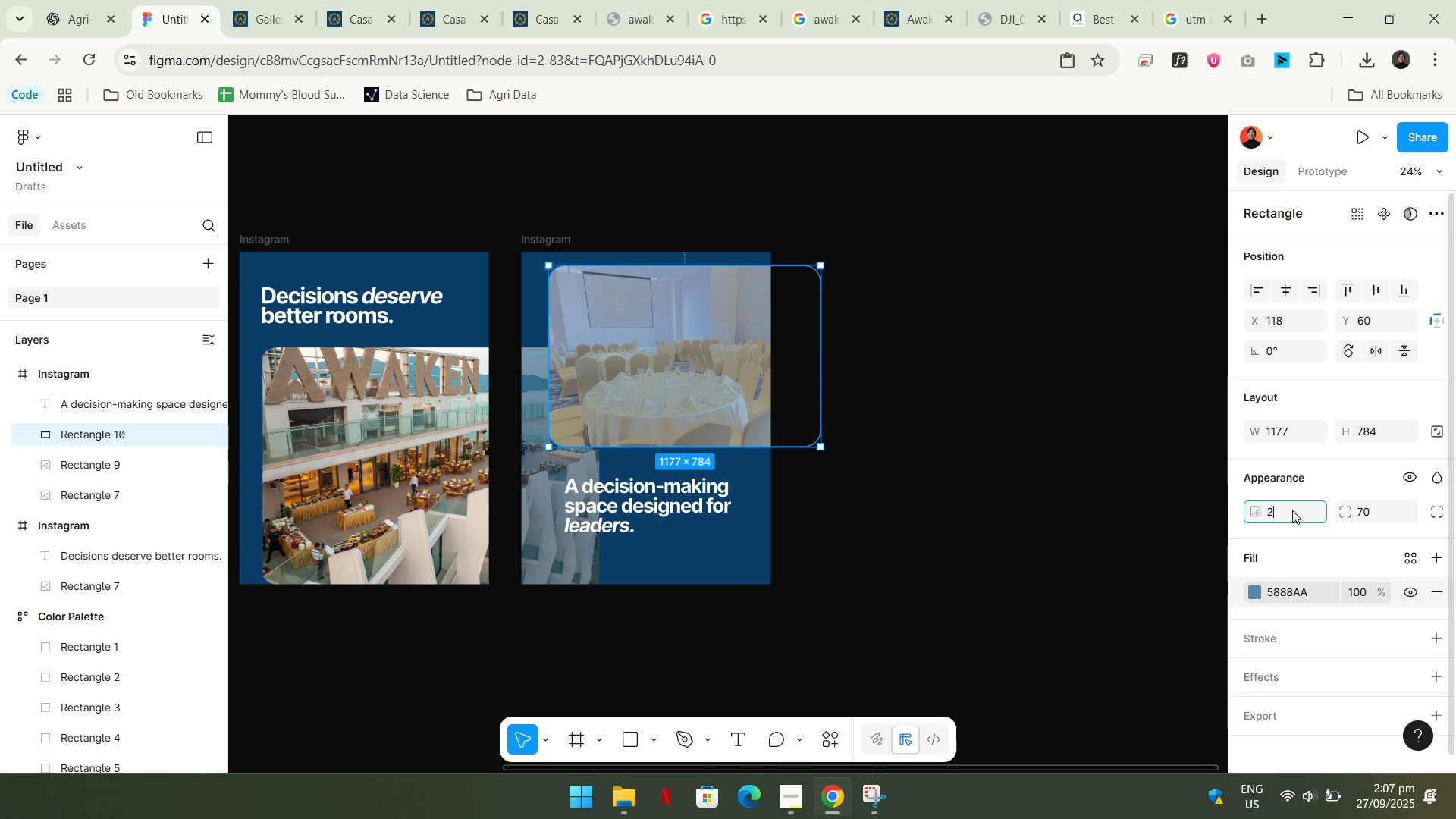 
key(Numpad2)
 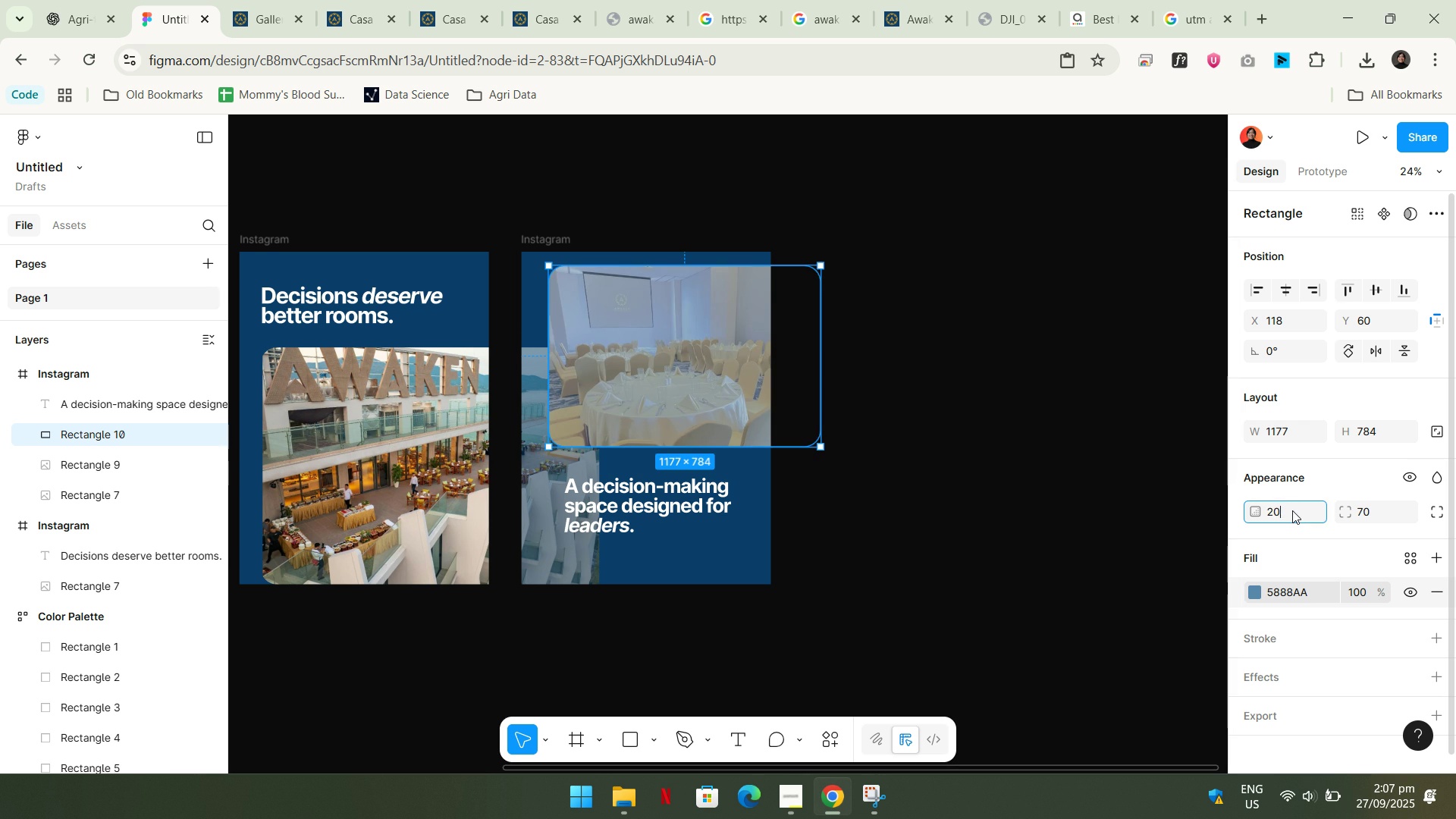 
key(Numpad0)
 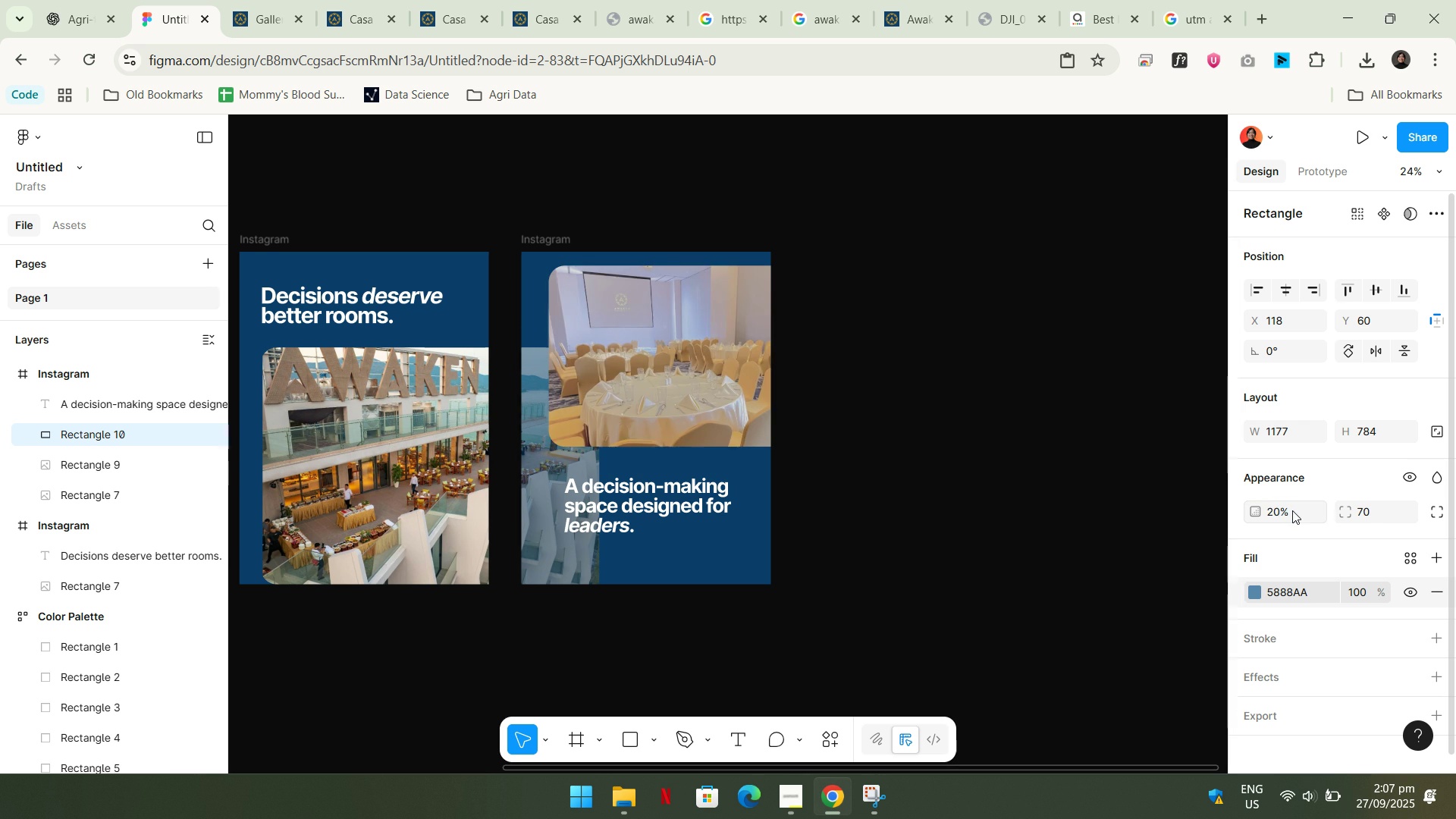 
key(NumpadEnter)